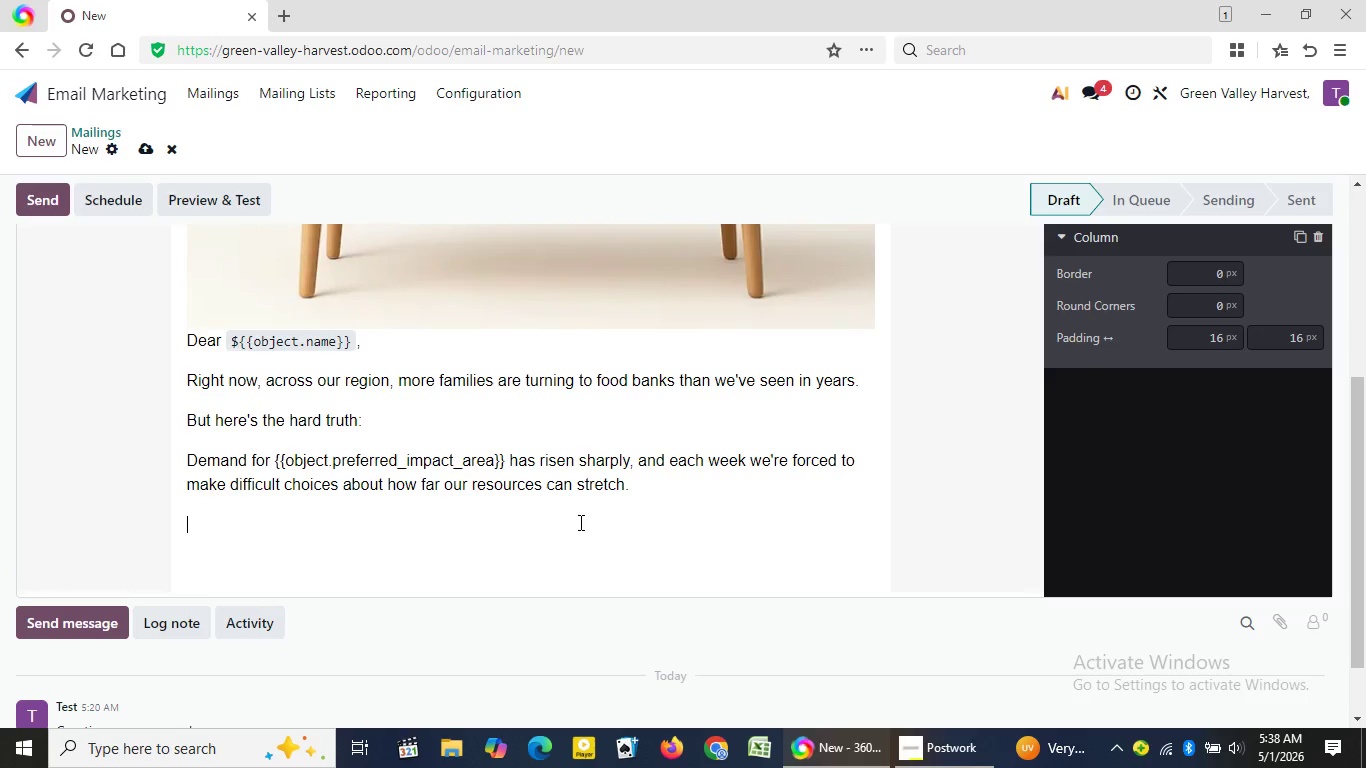 
key(Enter)
 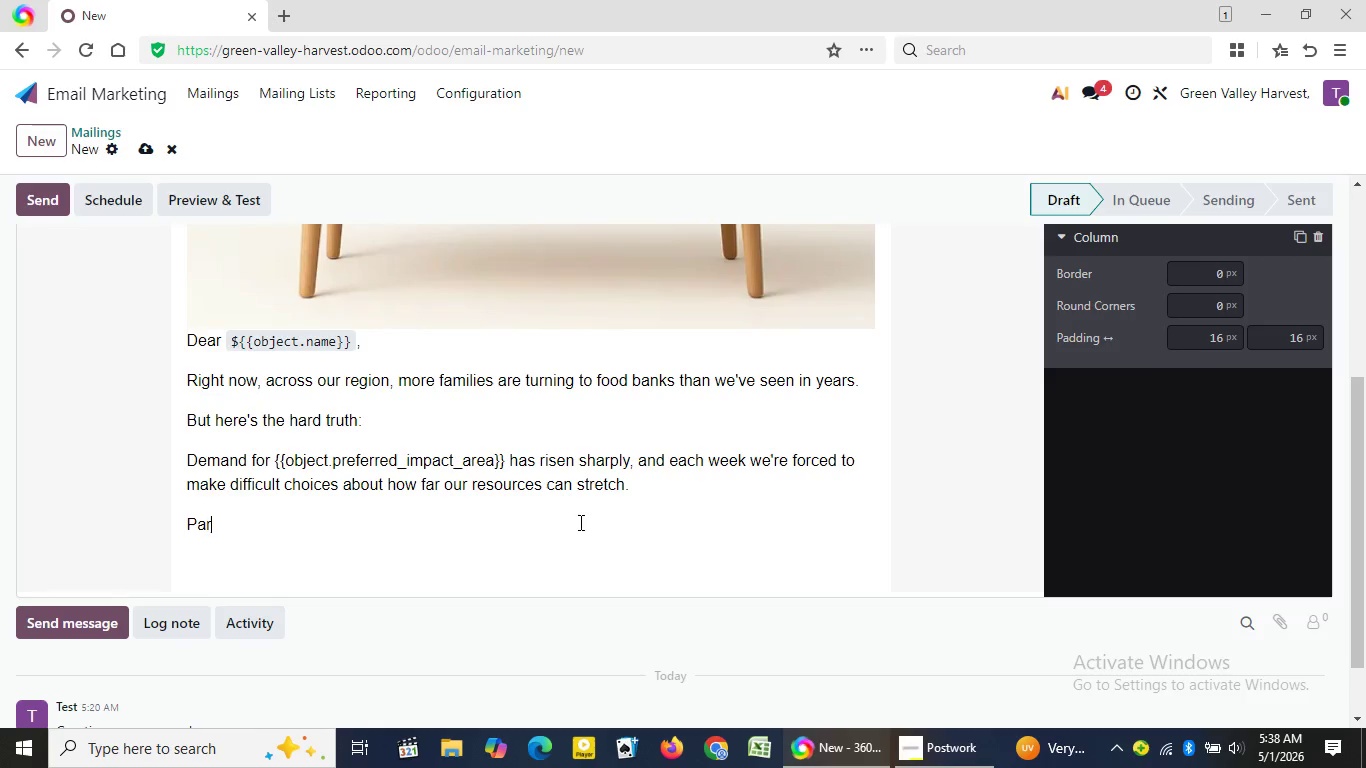 
type(Parents are skipping meals so their children can)
 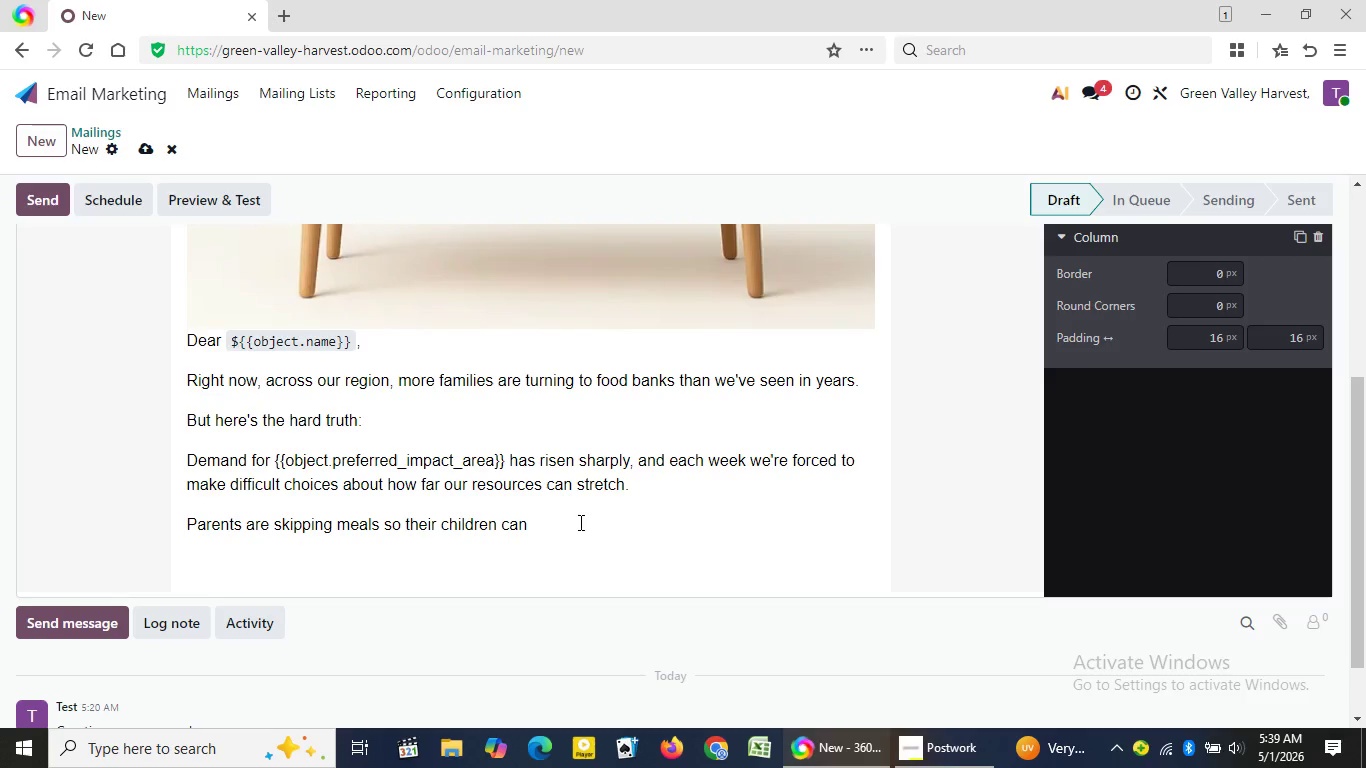 
wait(9.33)
 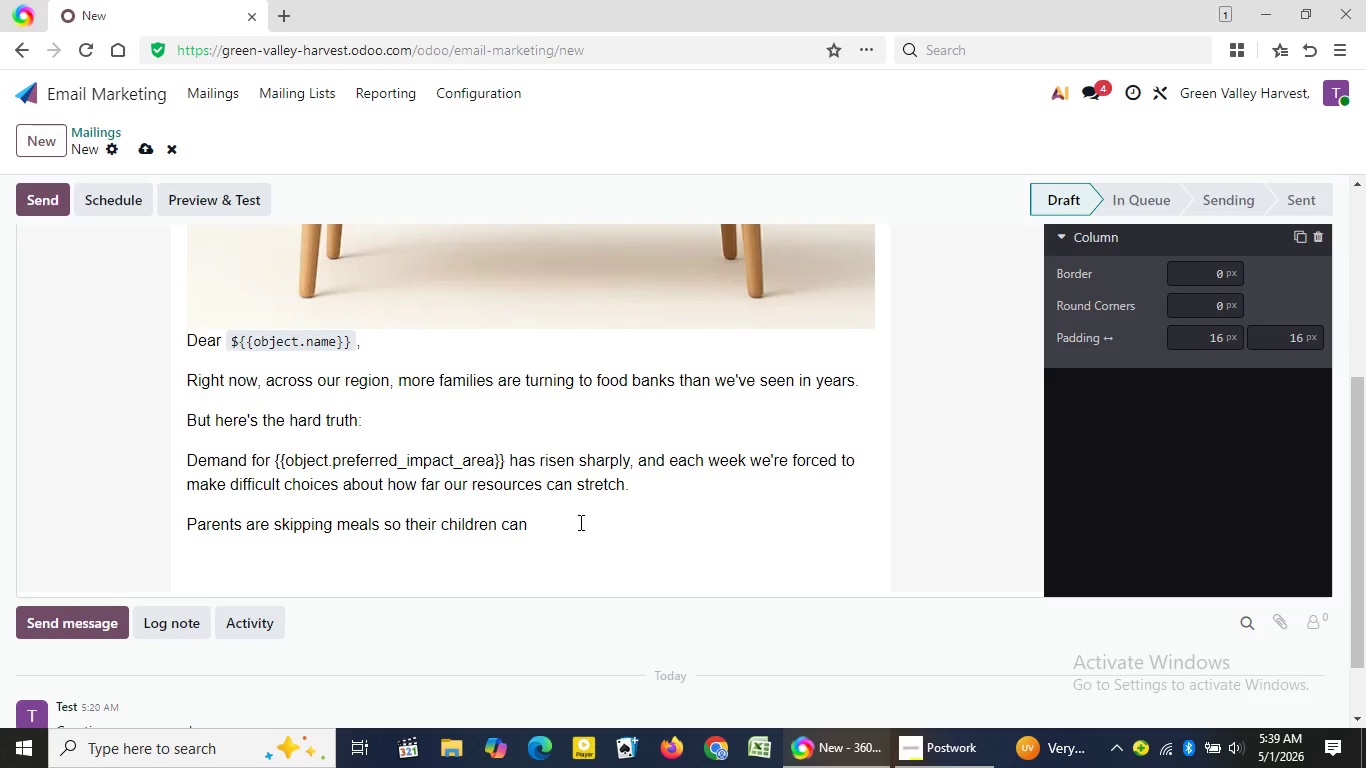 
type( eat)
 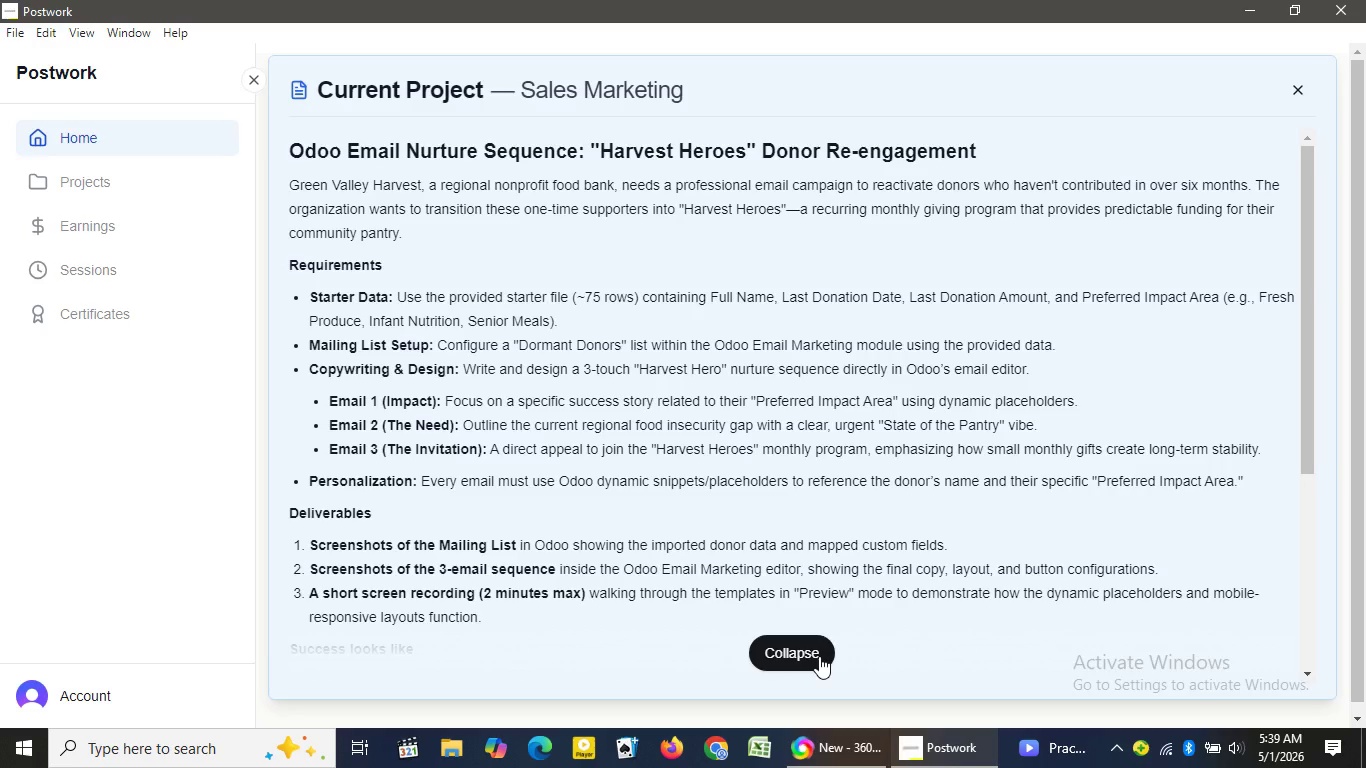 
left_click([947, 760])